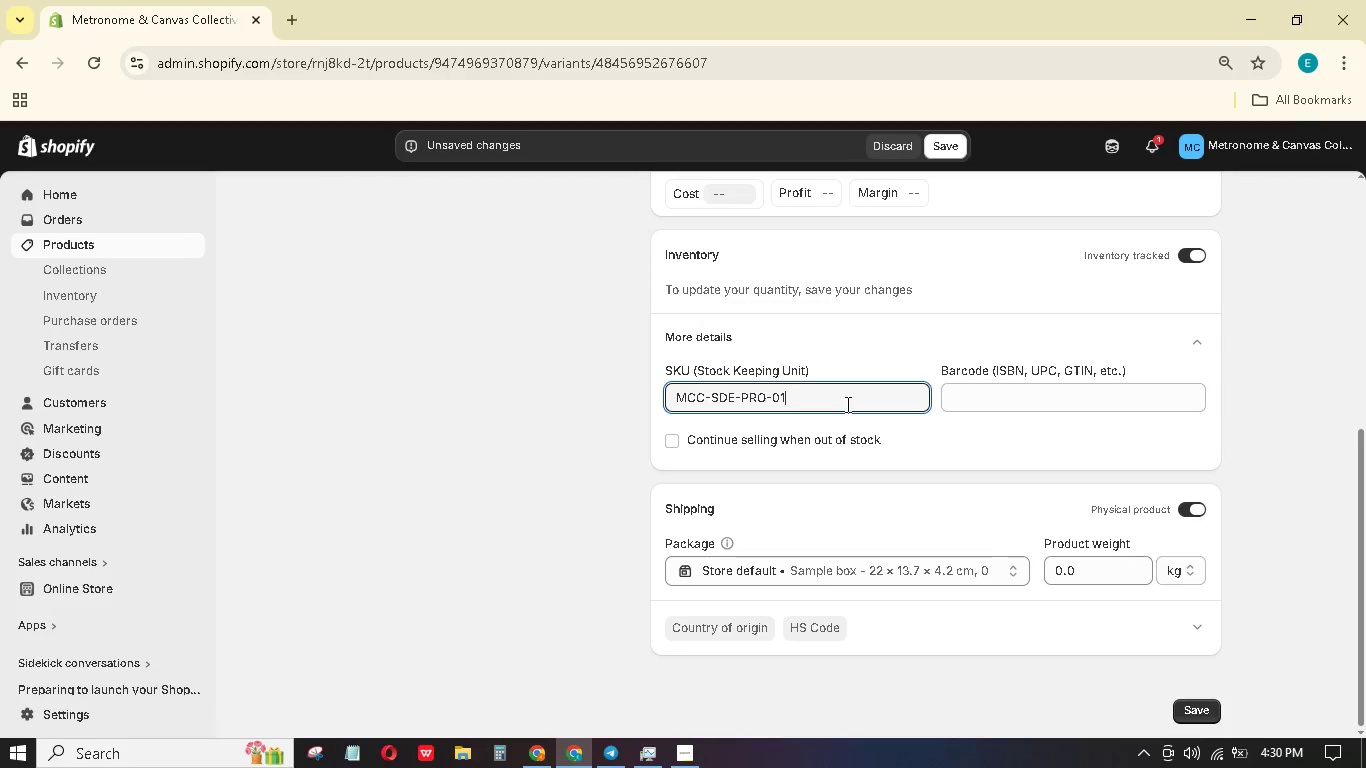 
left_click_drag(start_coordinate=[1089, 566], to_coordinate=[1027, 553])
 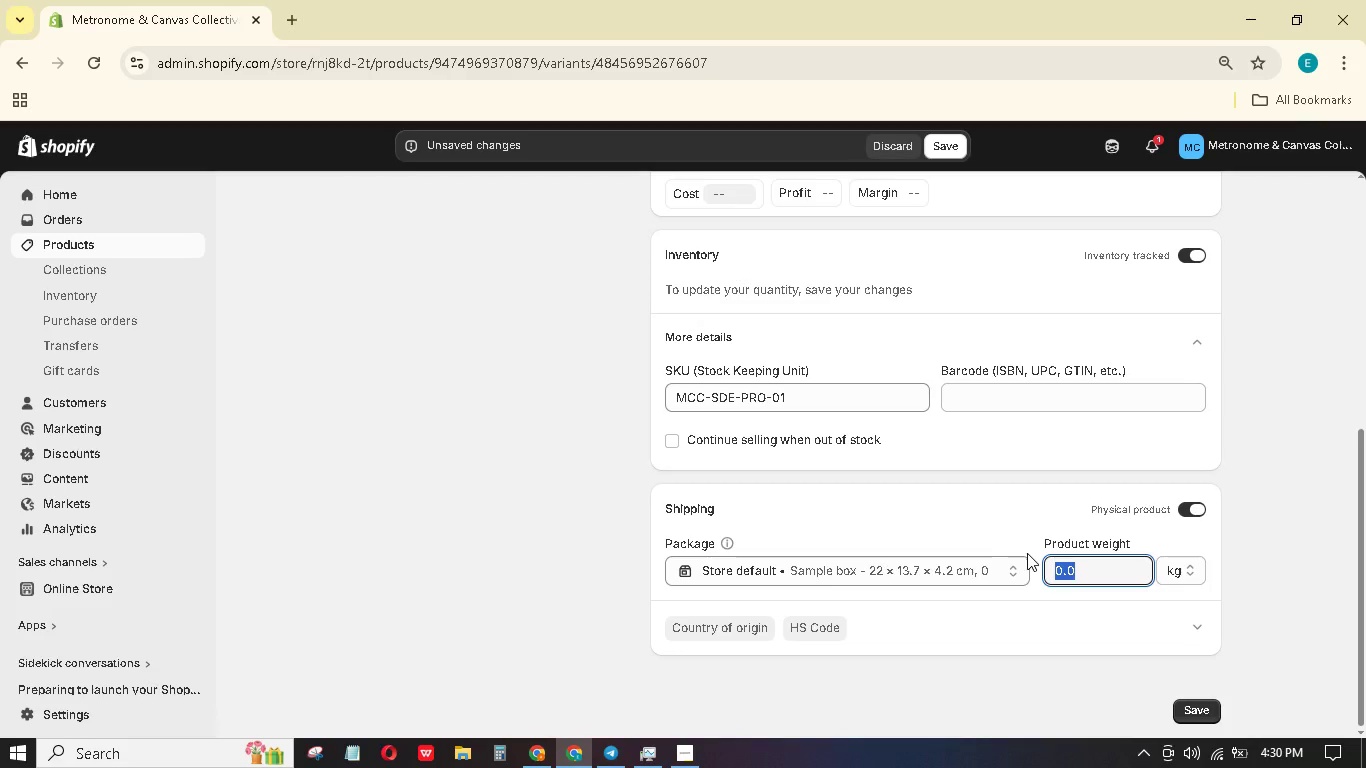 
key(Numpad4)
 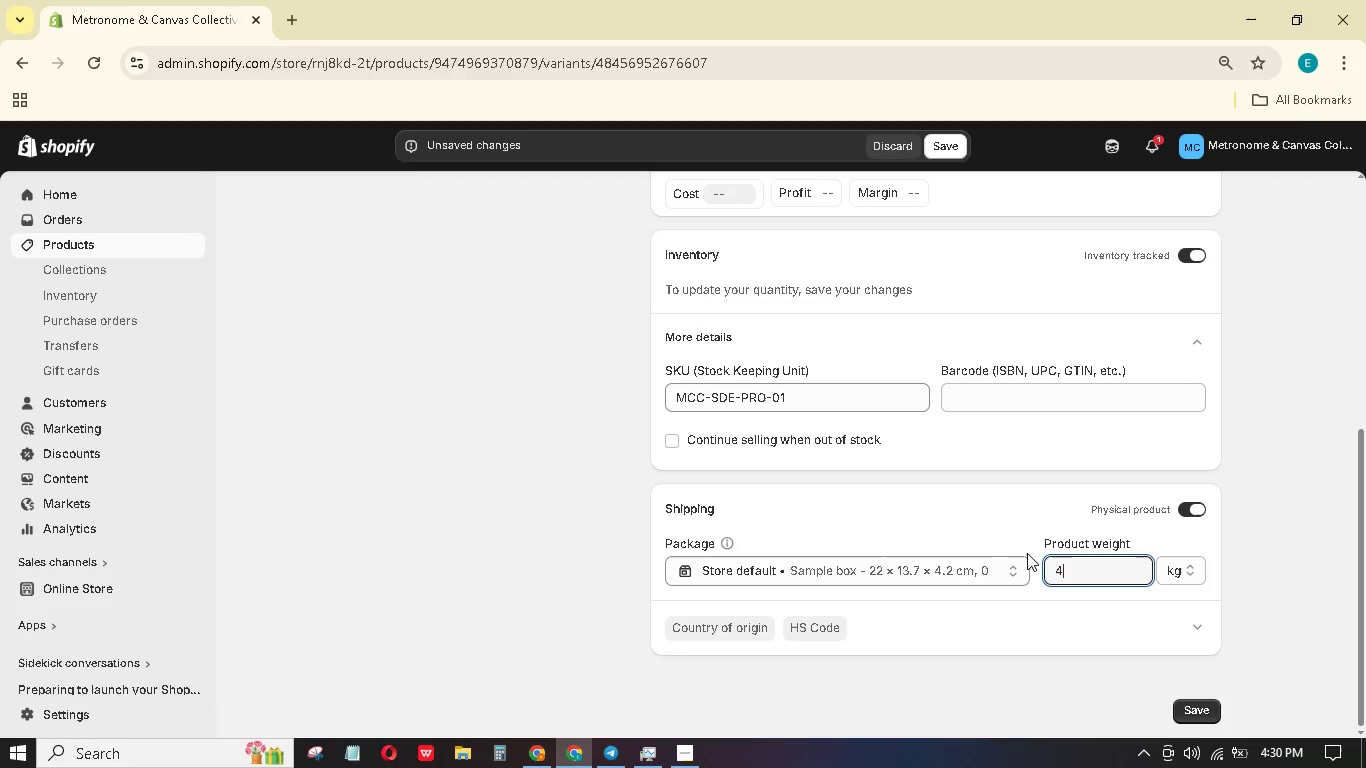 
key(NumpadDecimal)
 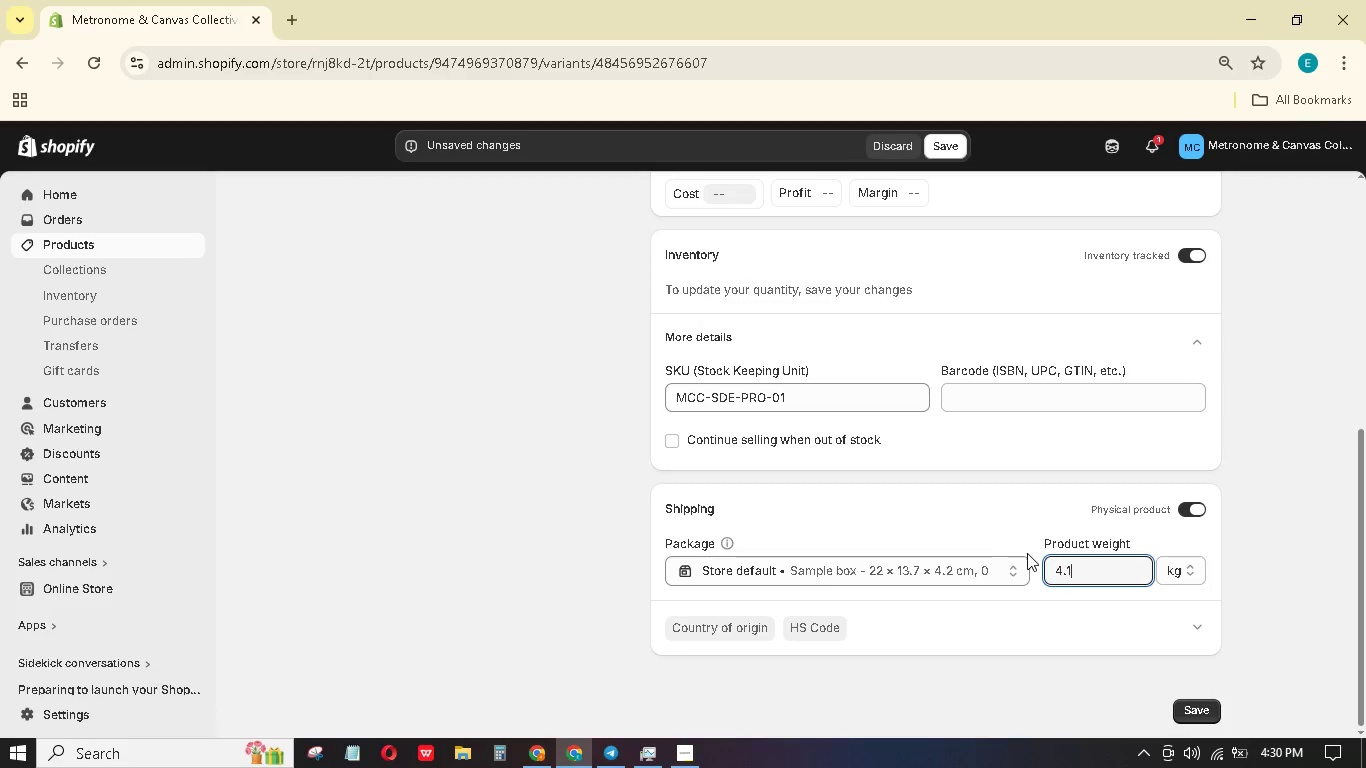 
key(Numpad1)
 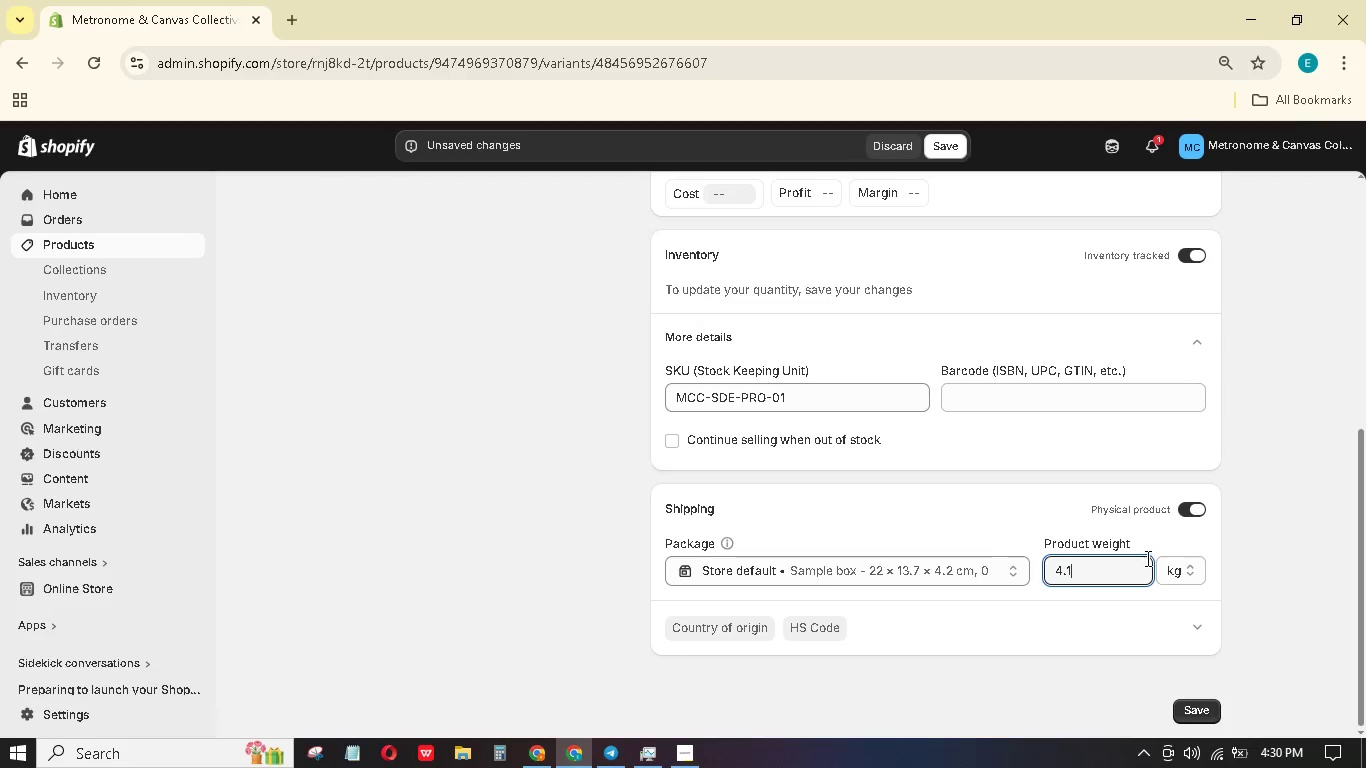 
left_click([1166, 570])
 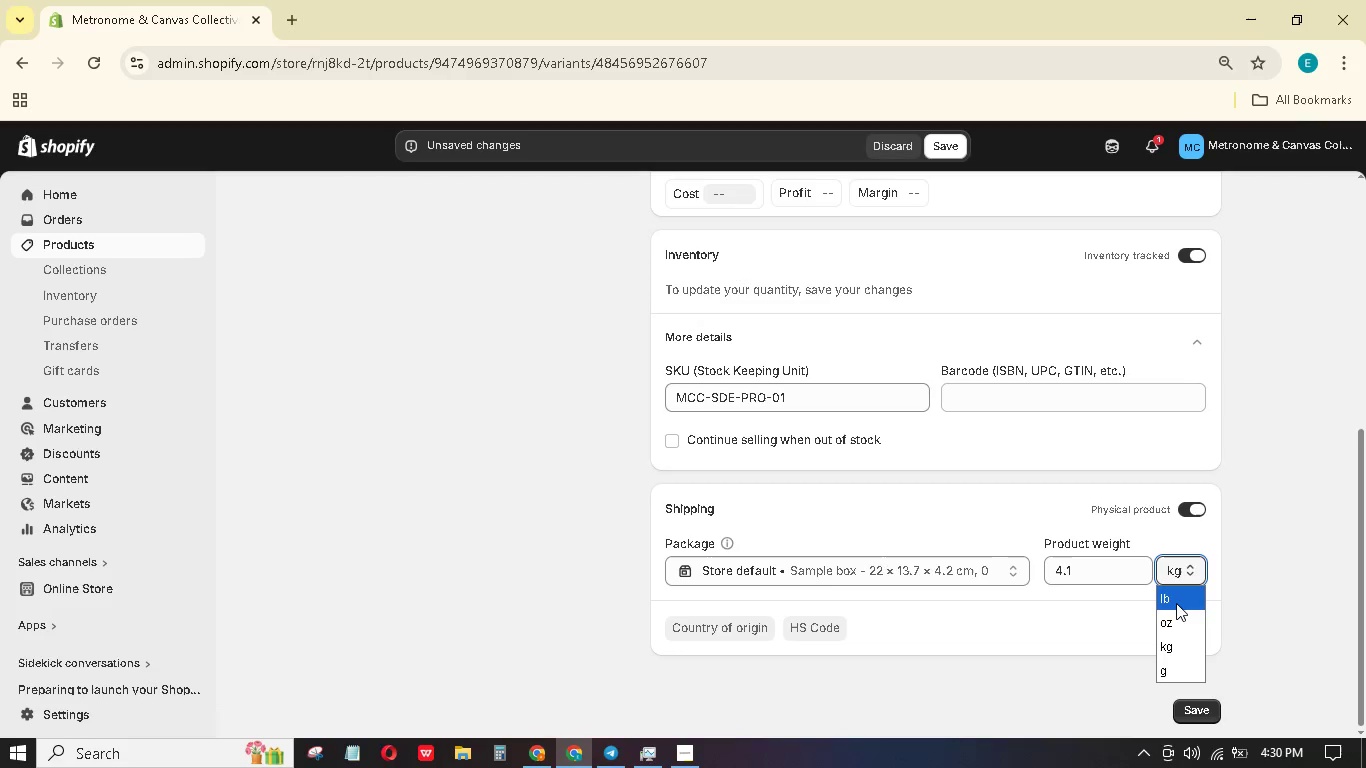 
left_click([1176, 603])
 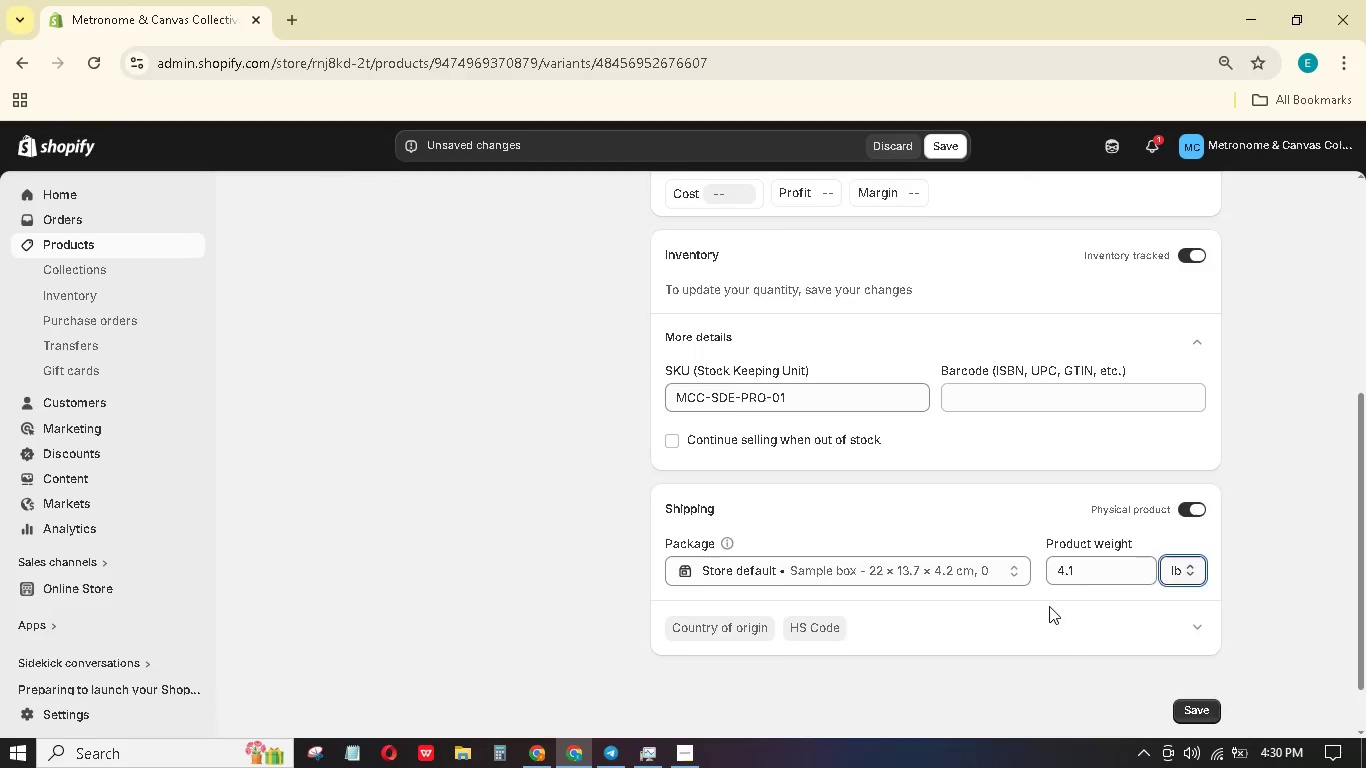 
scroll: coordinate [1049, 606], scroll_direction: up, amount: 3.0
 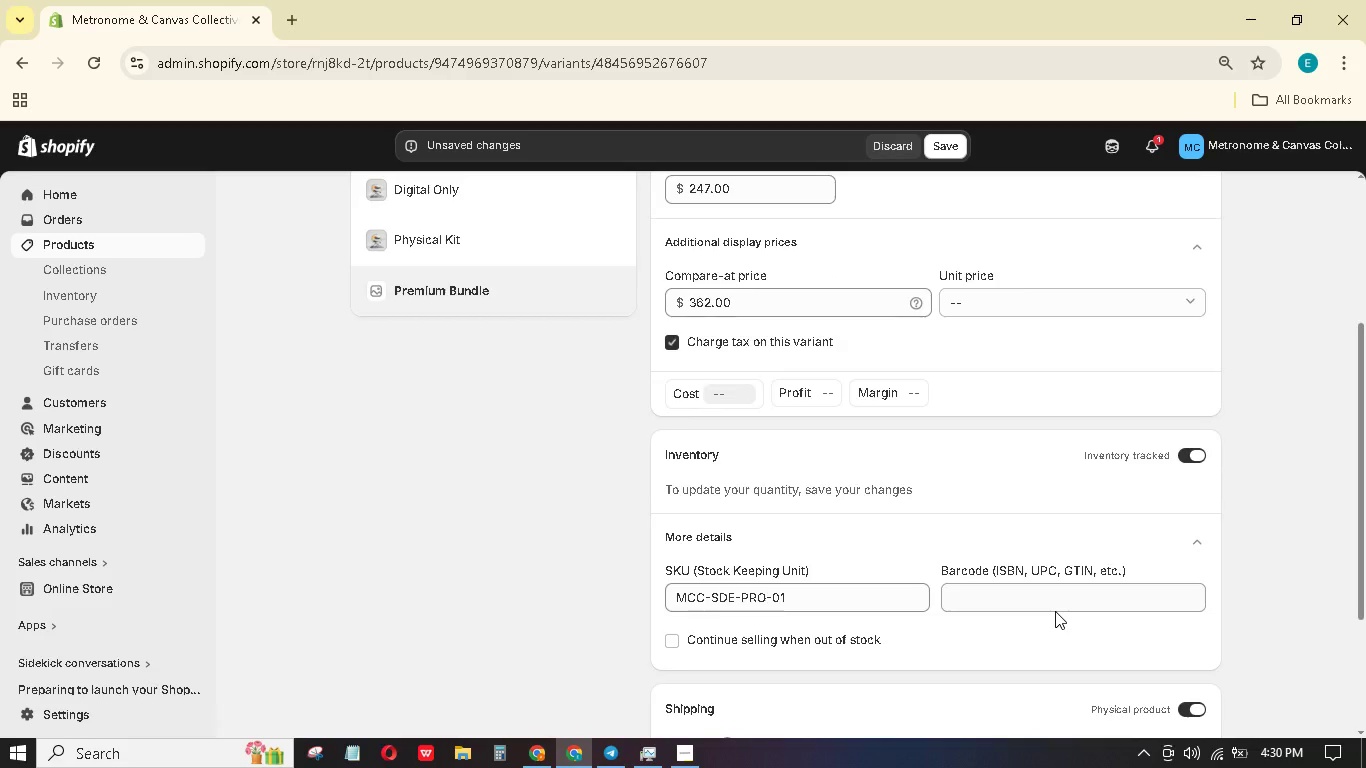 
scroll: coordinate [1065, 617], scroll_direction: down, amount: 5.0
 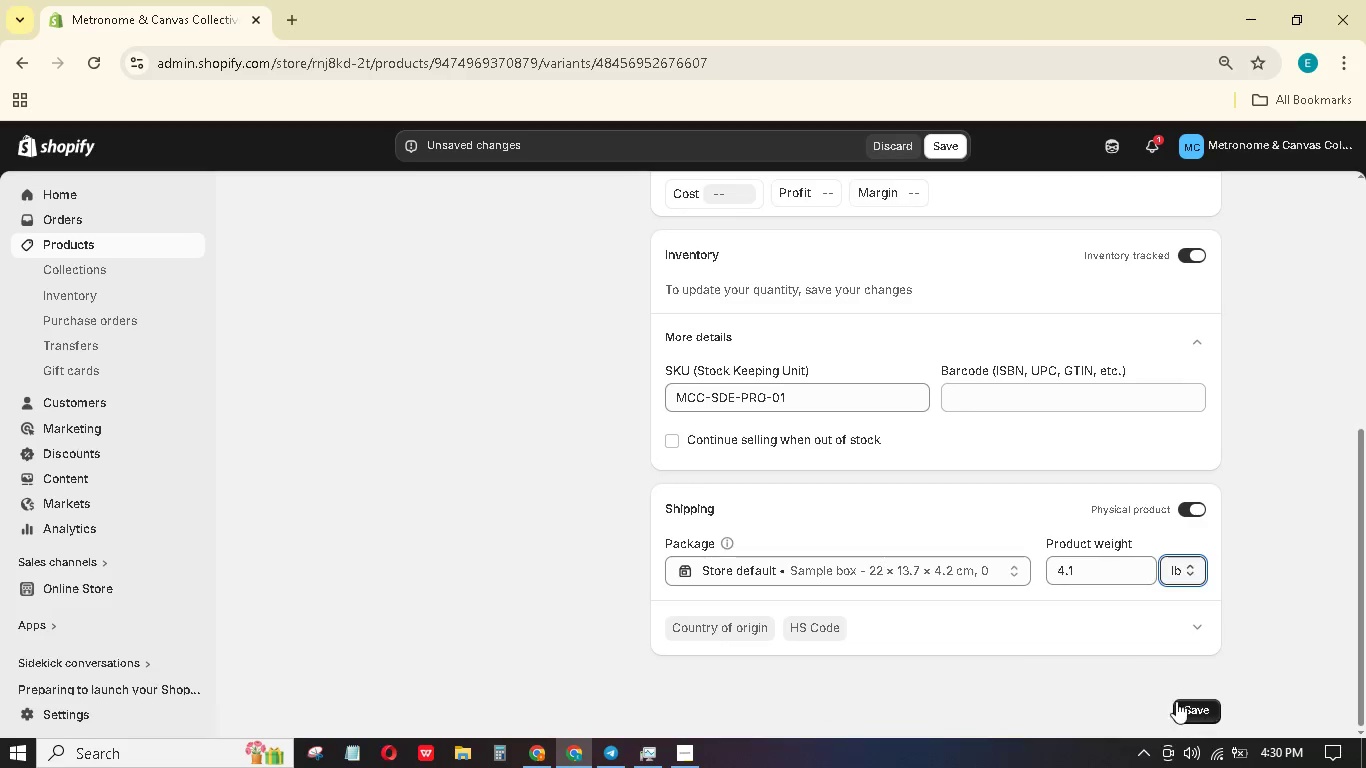 
left_click([1180, 702])
 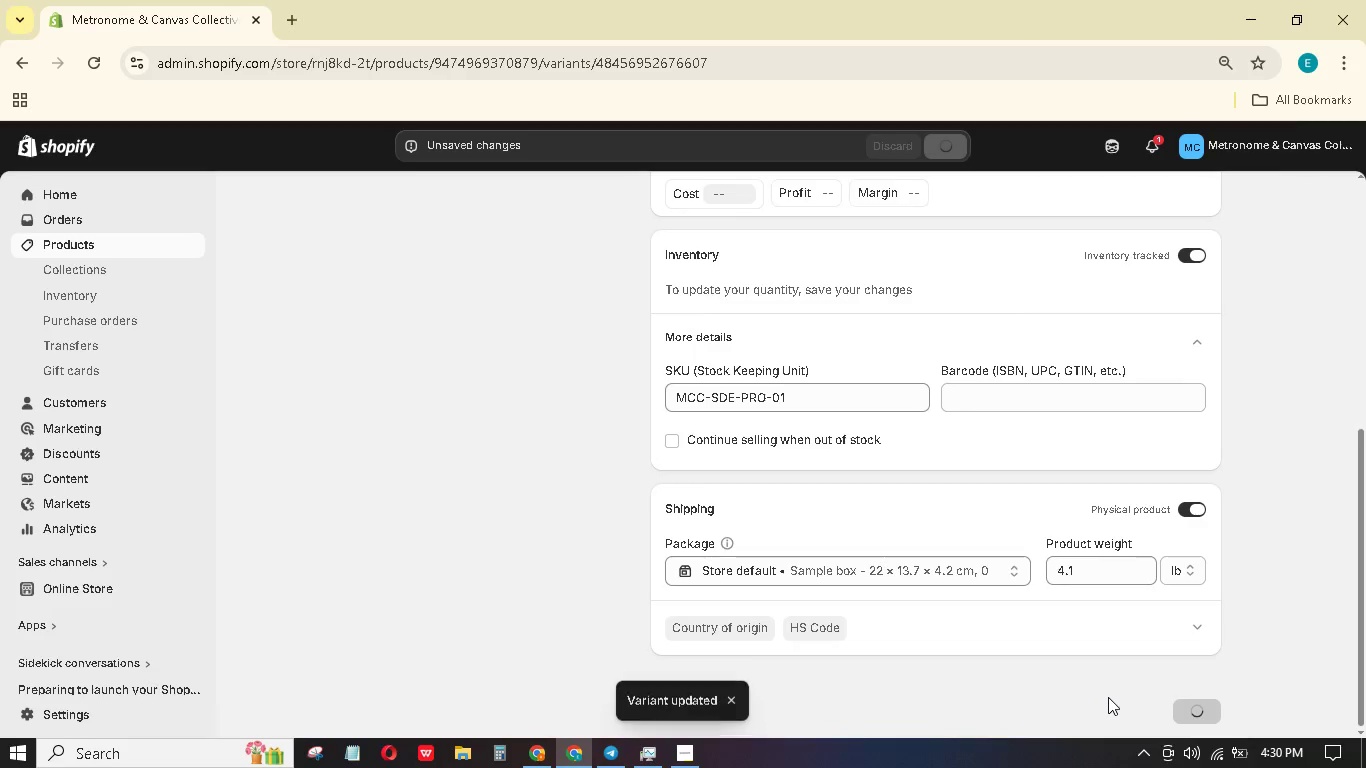 
scroll: coordinate [570, 476], scroll_direction: up, amount: 12.0
 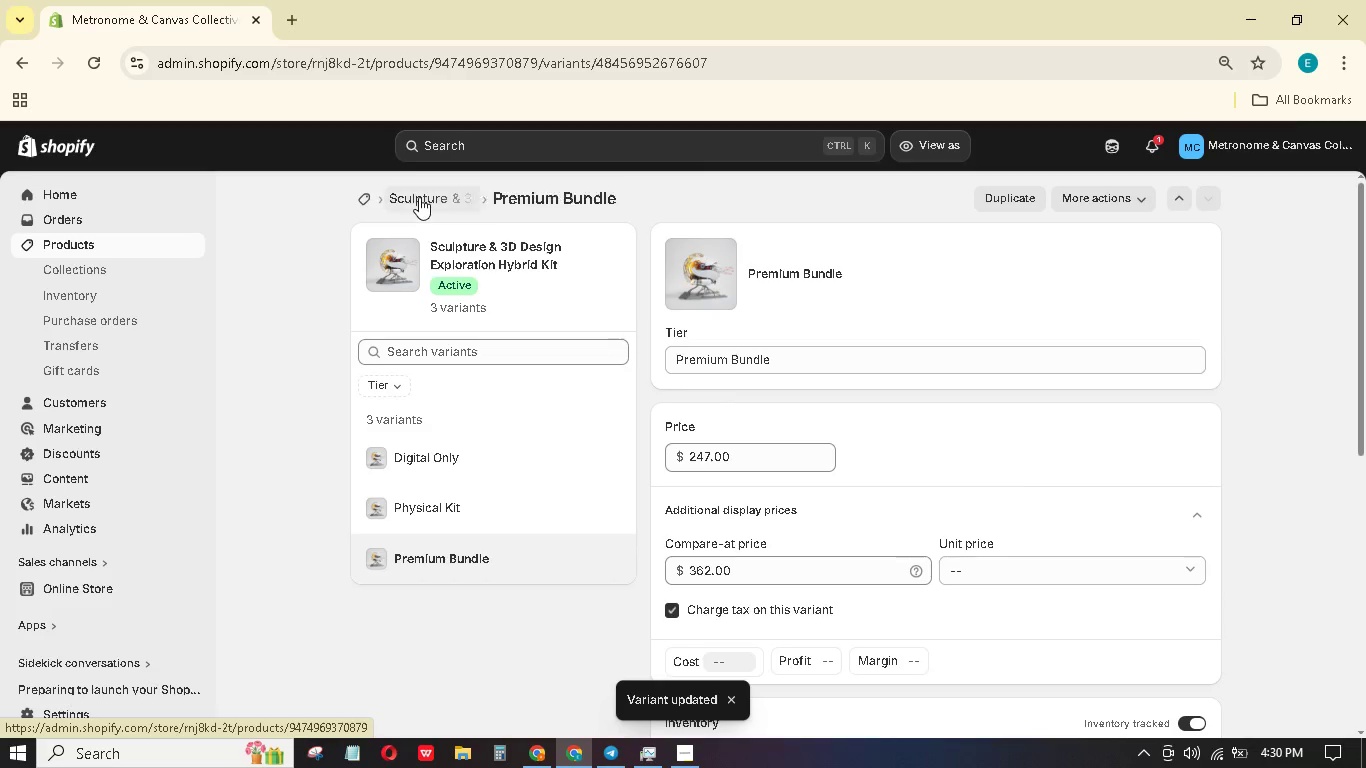 
left_click([419, 197])
 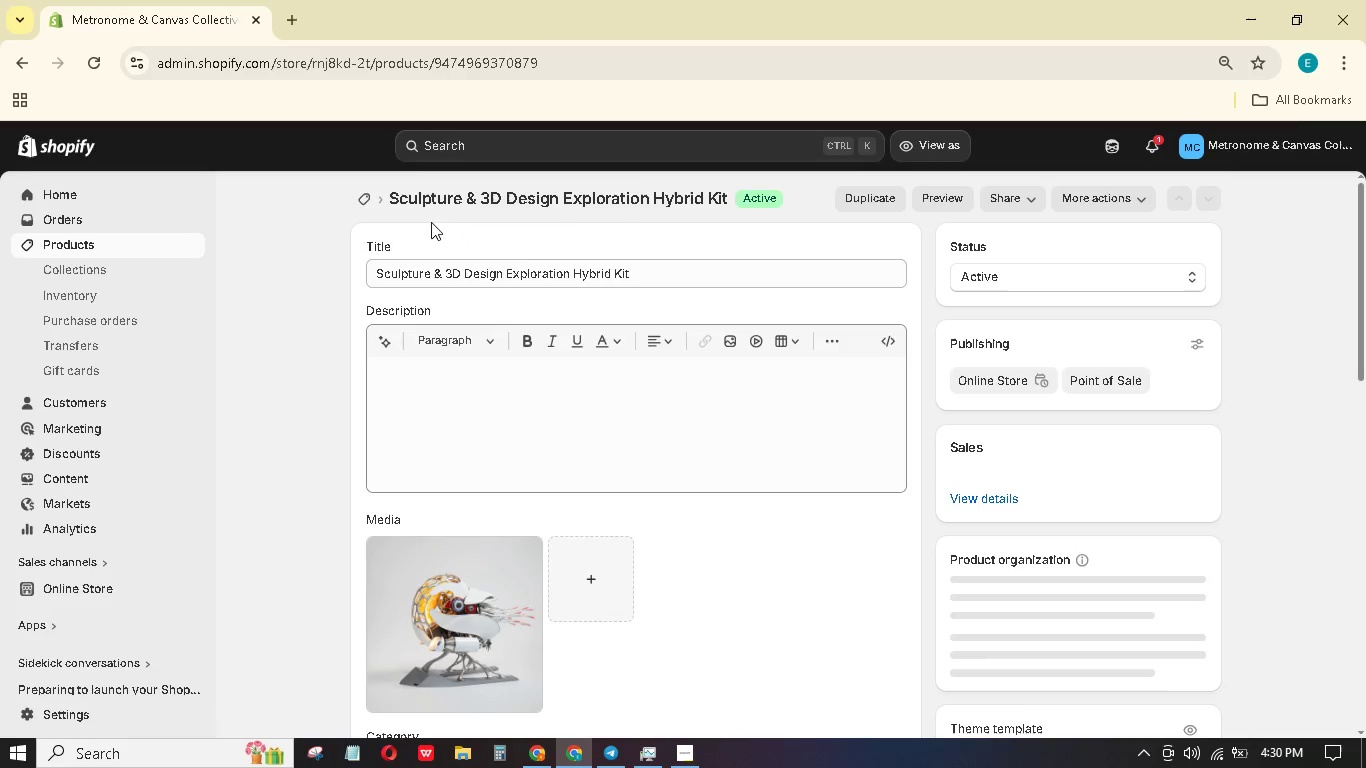 
scroll: coordinate [596, 393], scroll_direction: down, amount: 12.0
 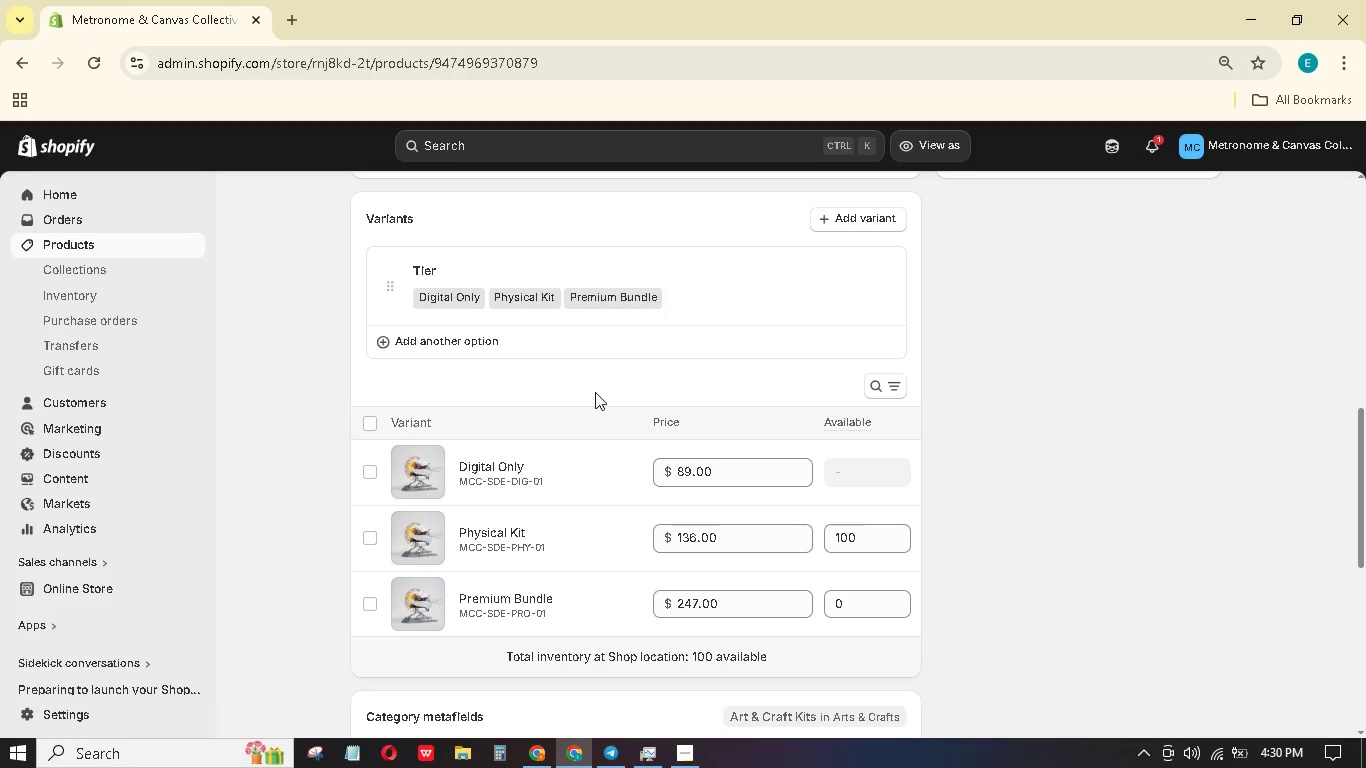 
scroll: coordinate [599, 385], scroll_direction: up, amount: 10.0
 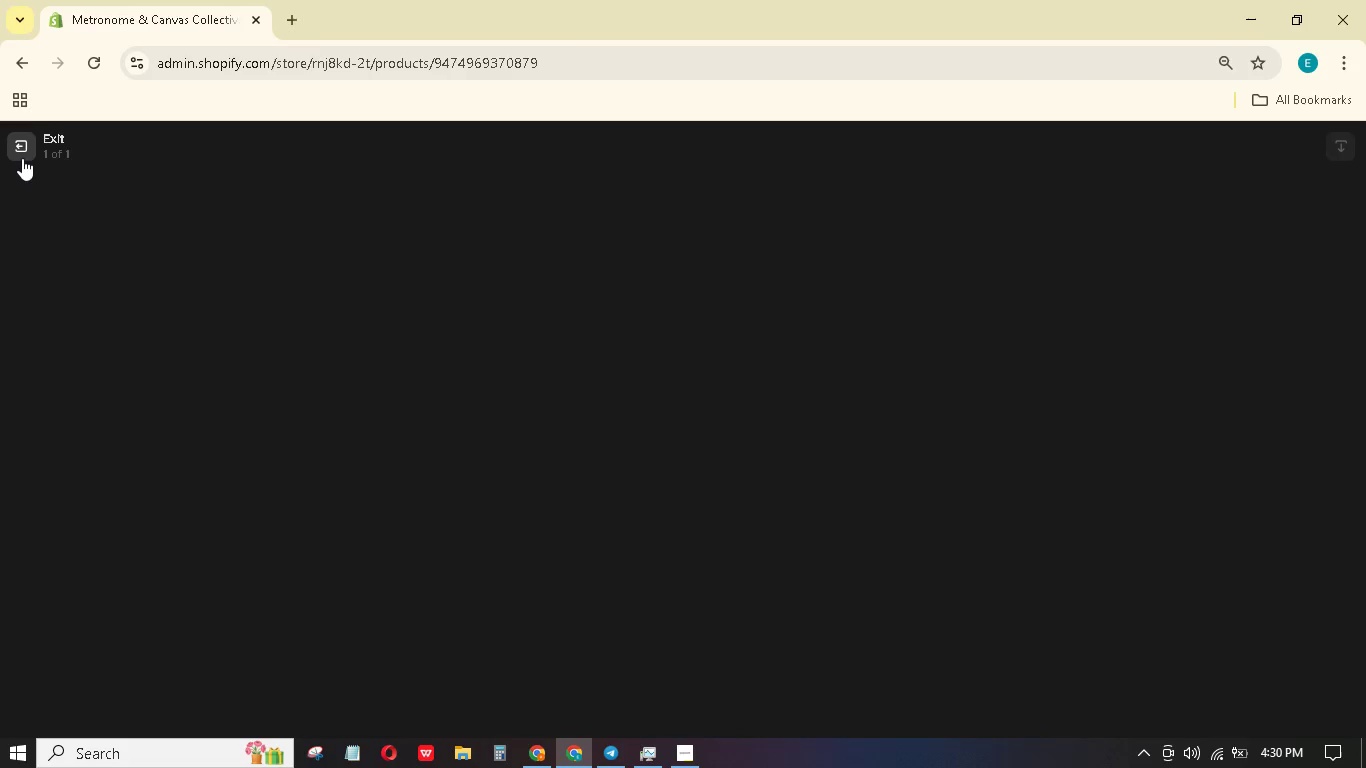 
left_click([22, 155])
 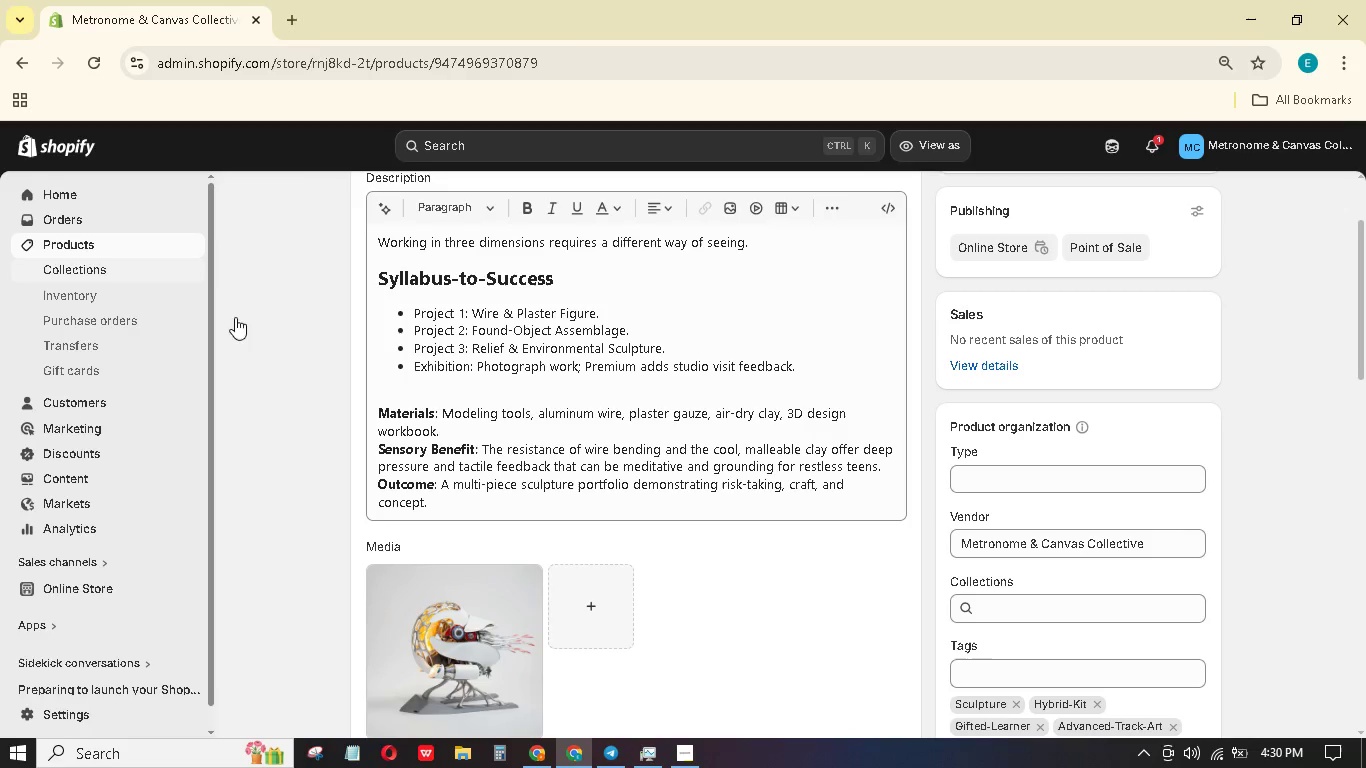 
scroll: coordinate [366, 240], scroll_direction: up, amount: 14.0
 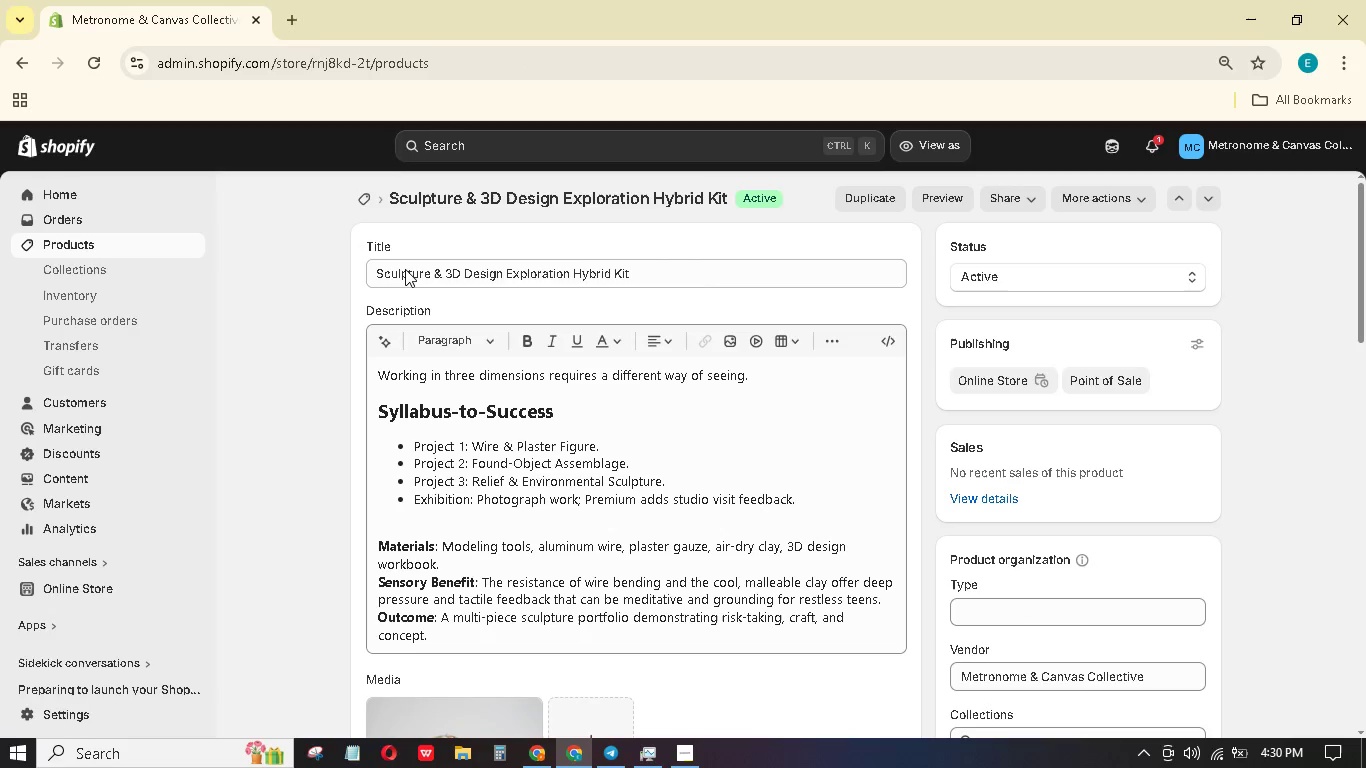 
scroll: coordinate [437, 577], scroll_direction: down, amount: 33.0
 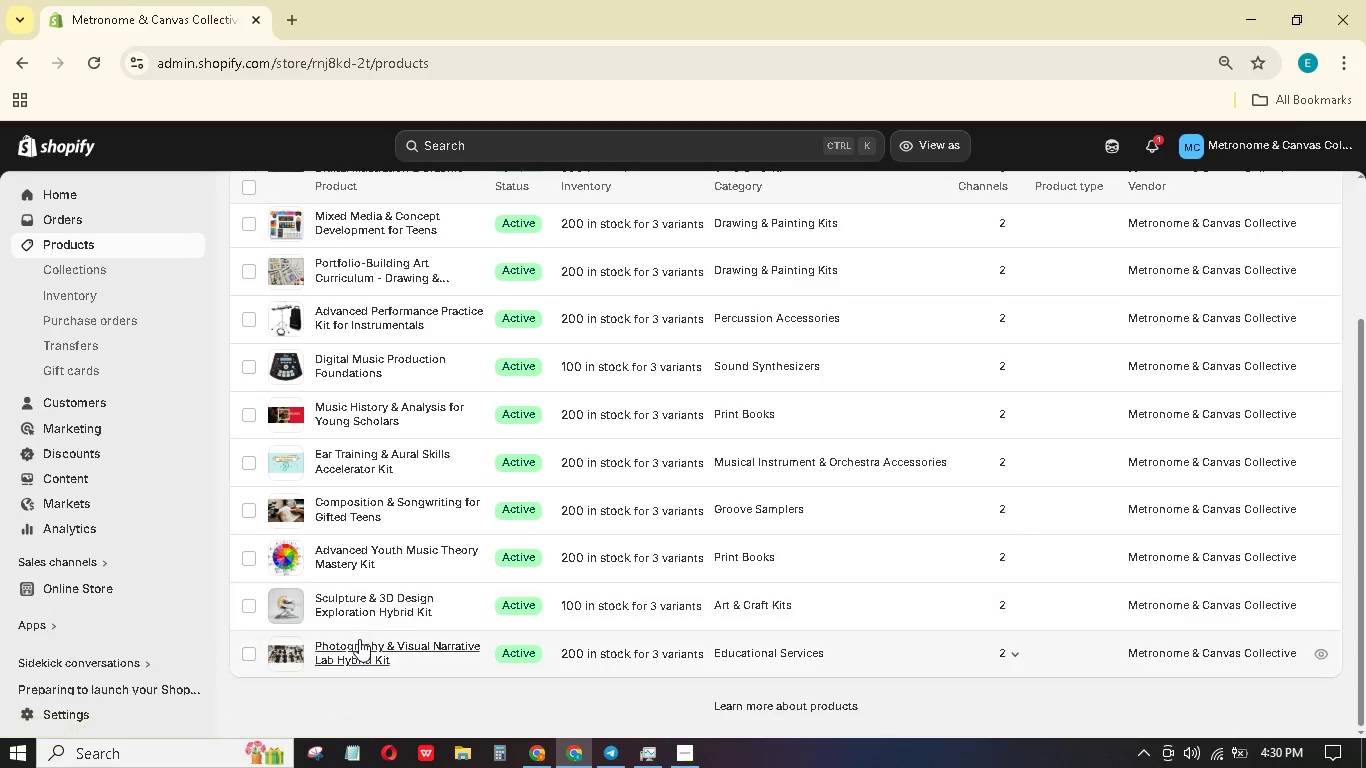 
left_click([359, 640])
 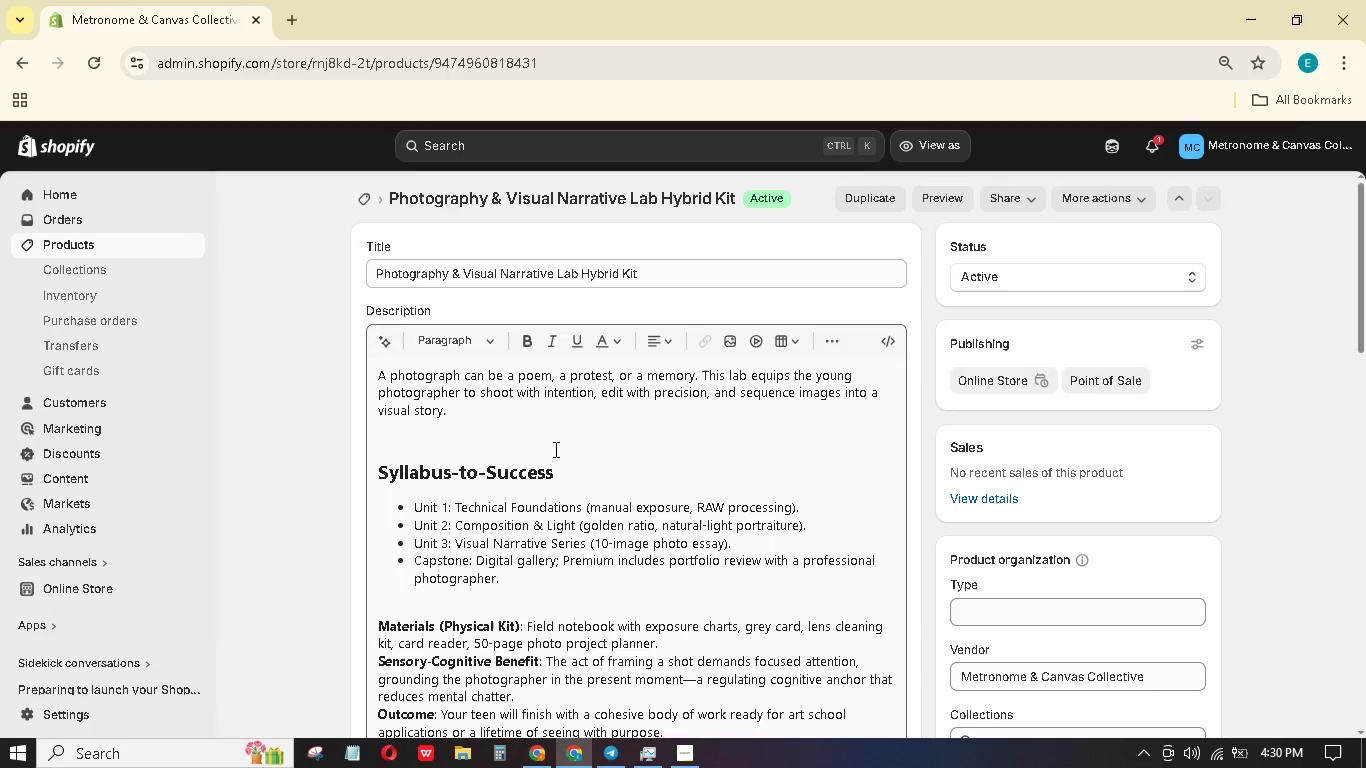 
wait(7.89)
 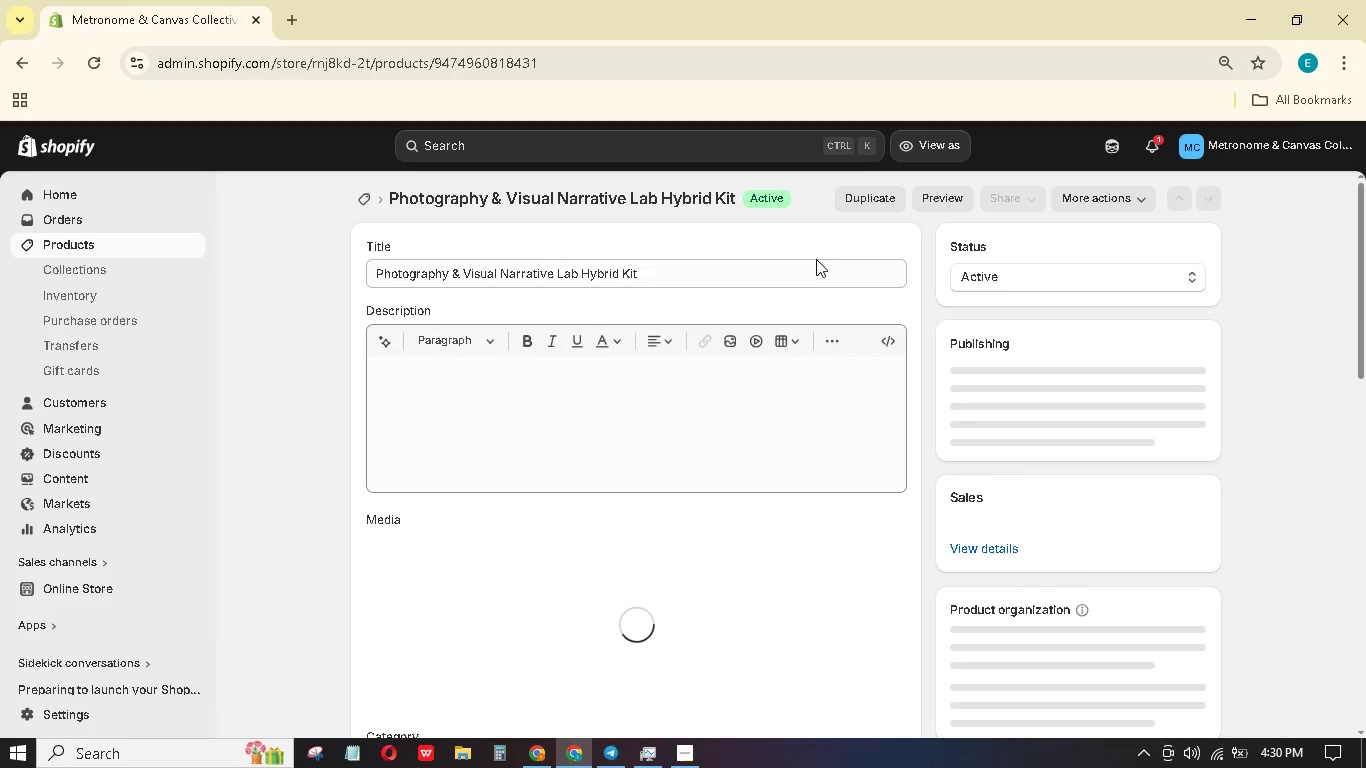 
key(Backspace)
 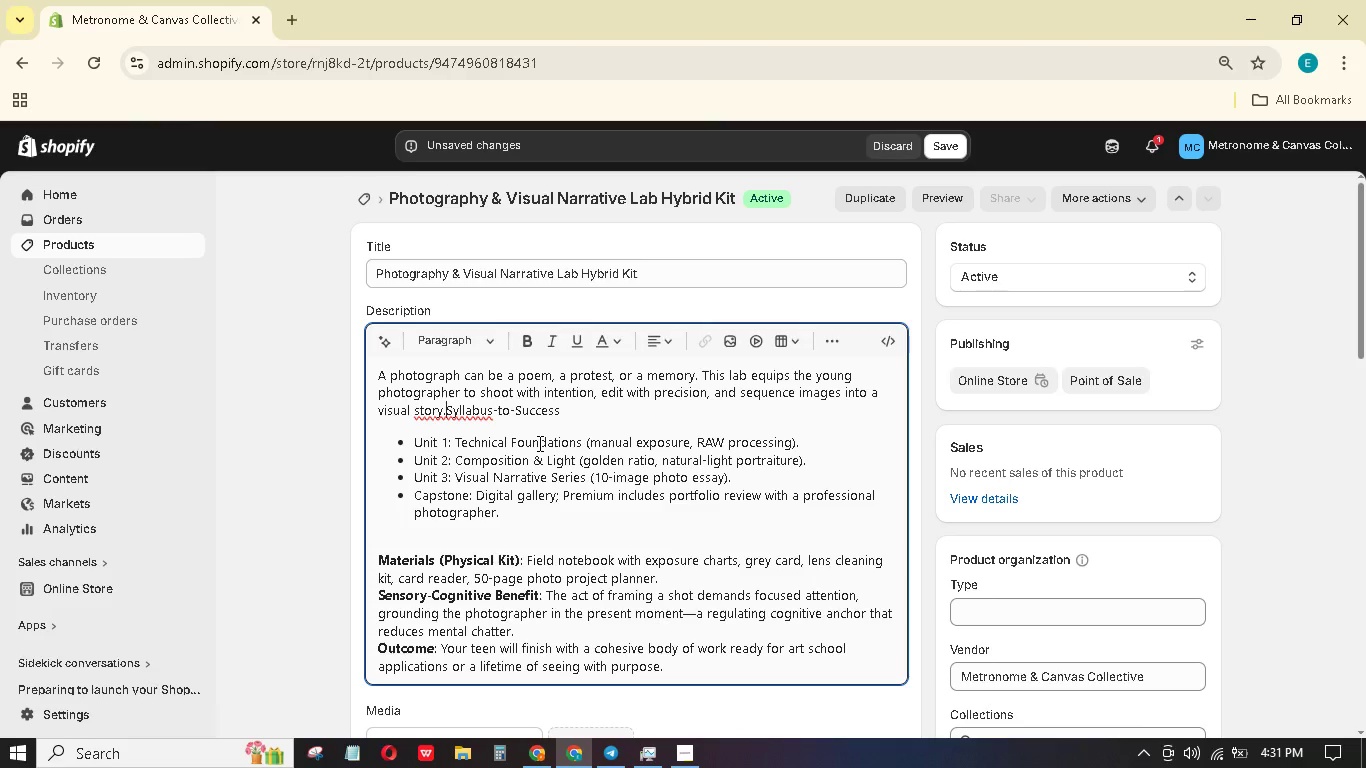 
key(Enter)
 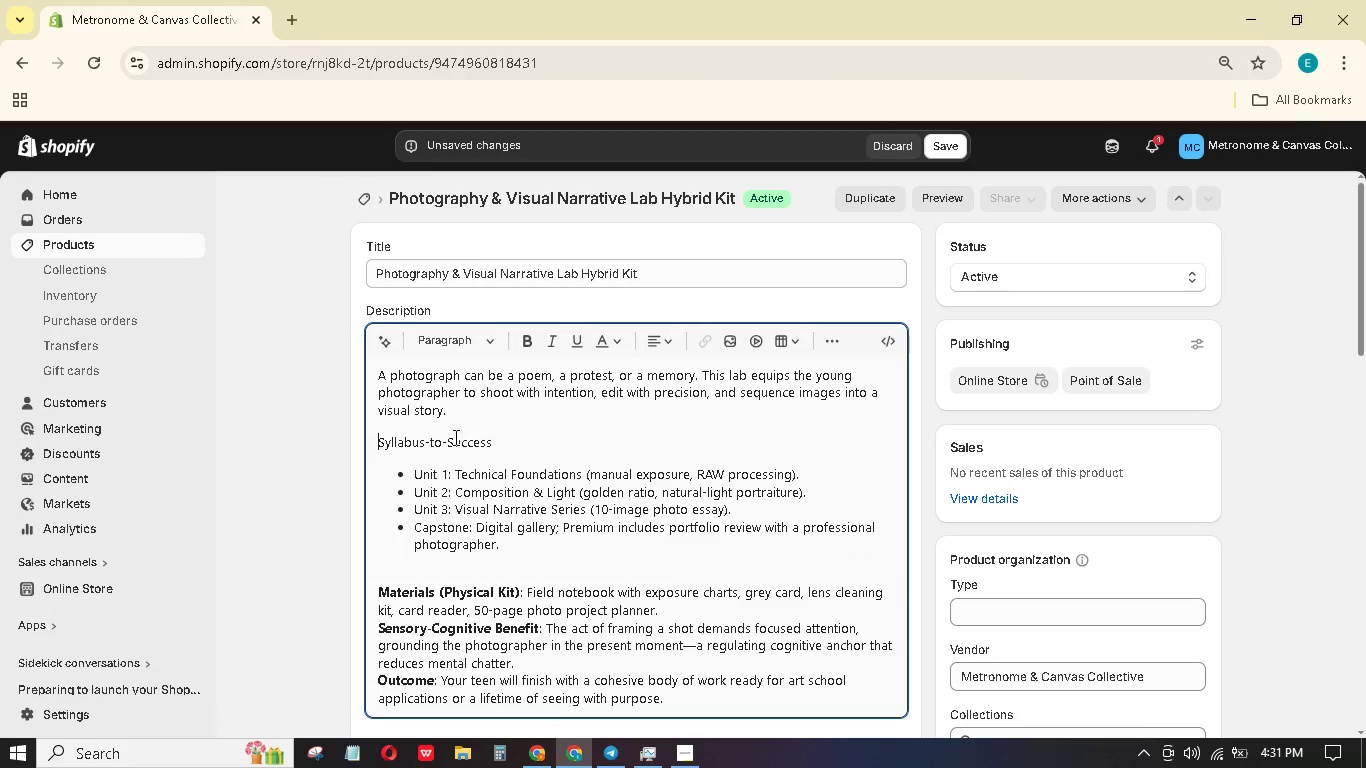 
left_click_drag(start_coordinate=[500, 445], to_coordinate=[365, 424])
 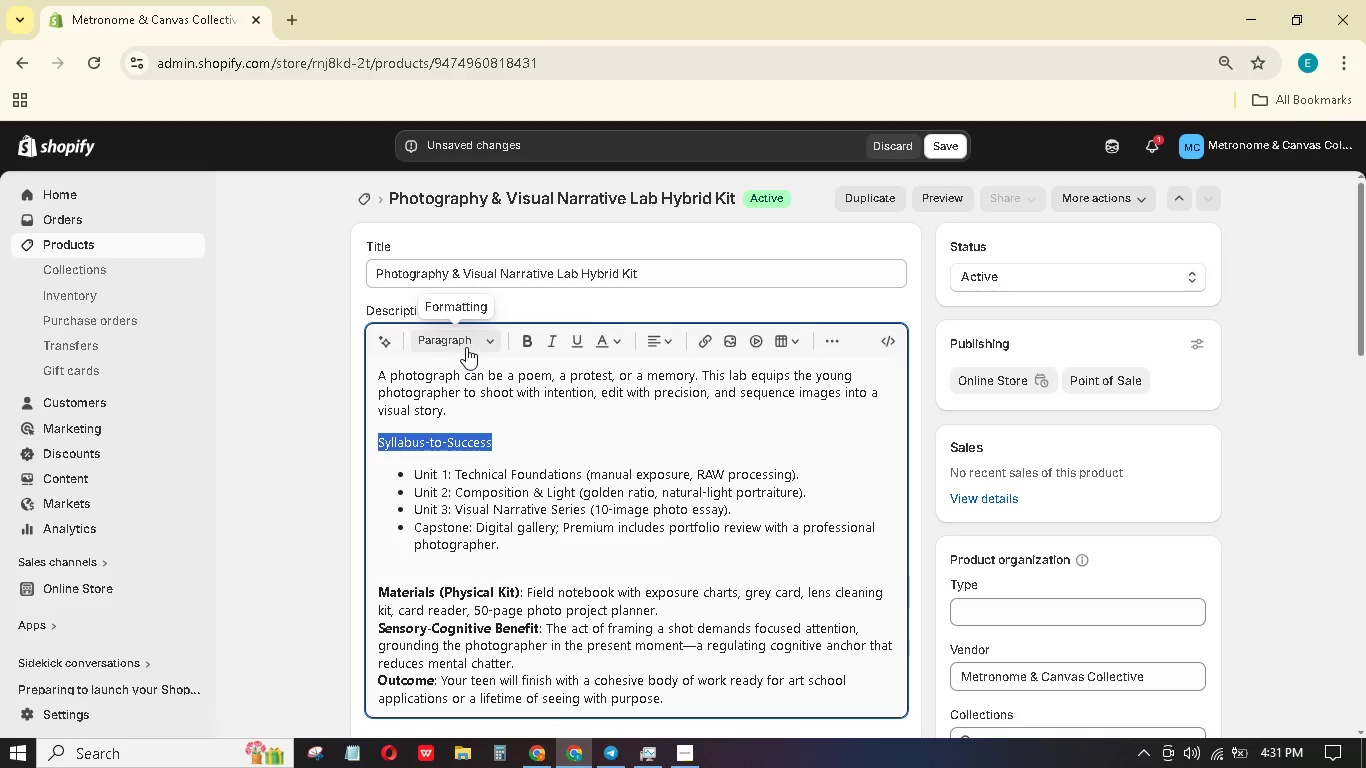 
left_click([466, 347])
 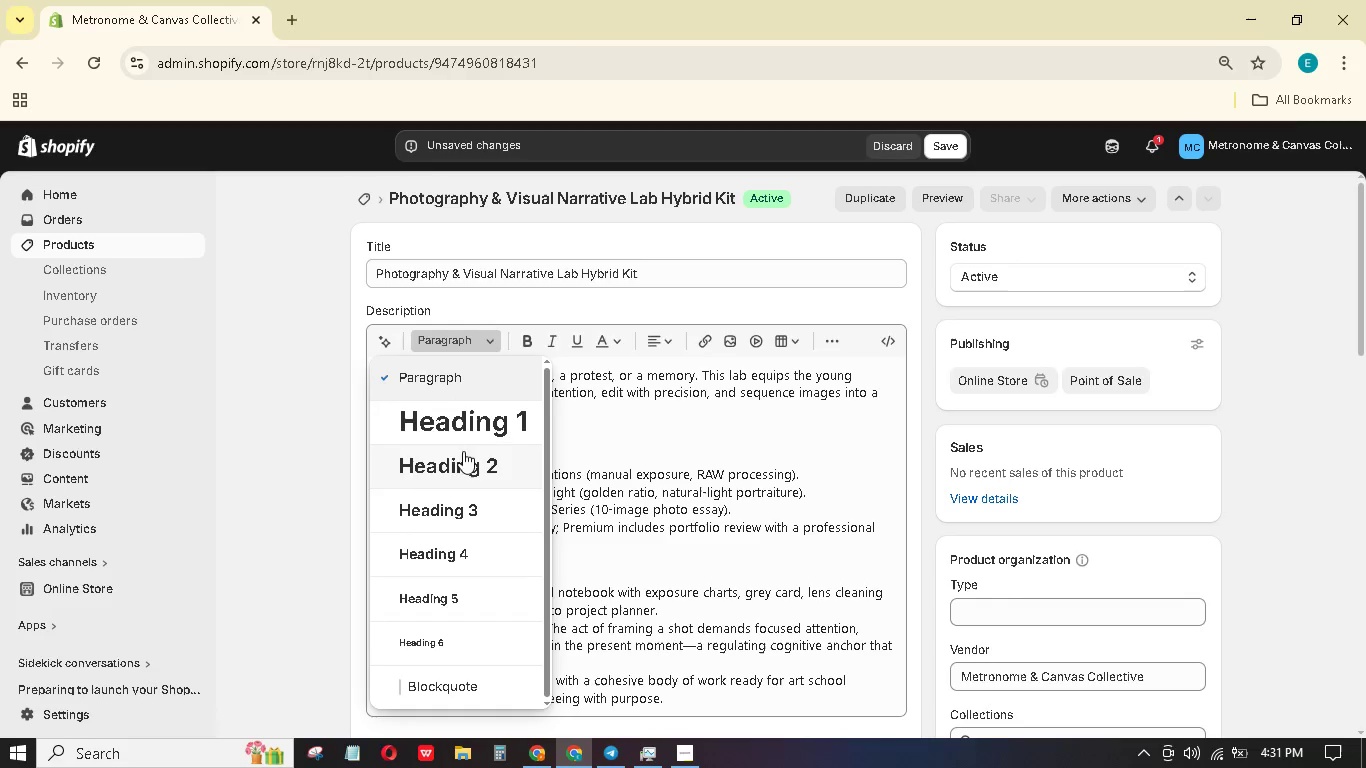 
left_click([460, 462])
 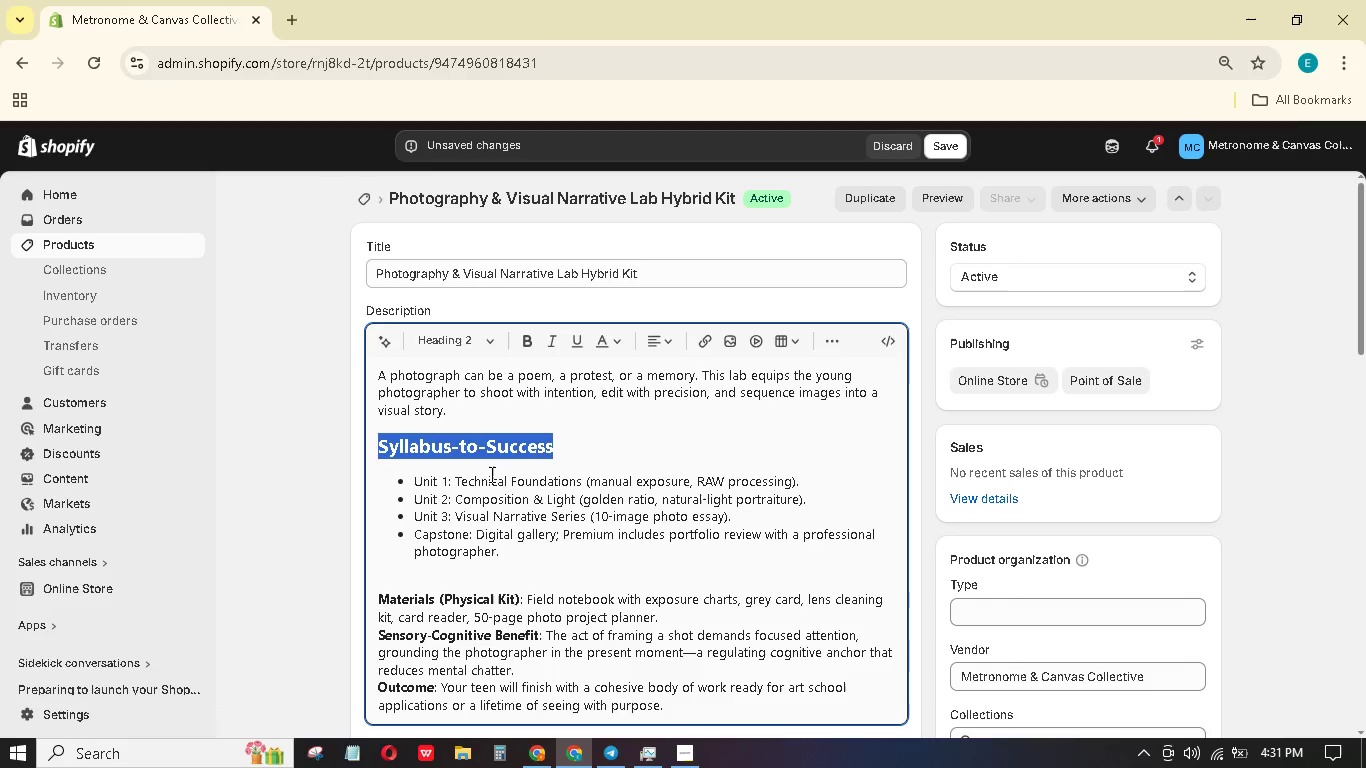 
scroll: coordinate [581, 492], scroll_direction: down, amount: 19.0
 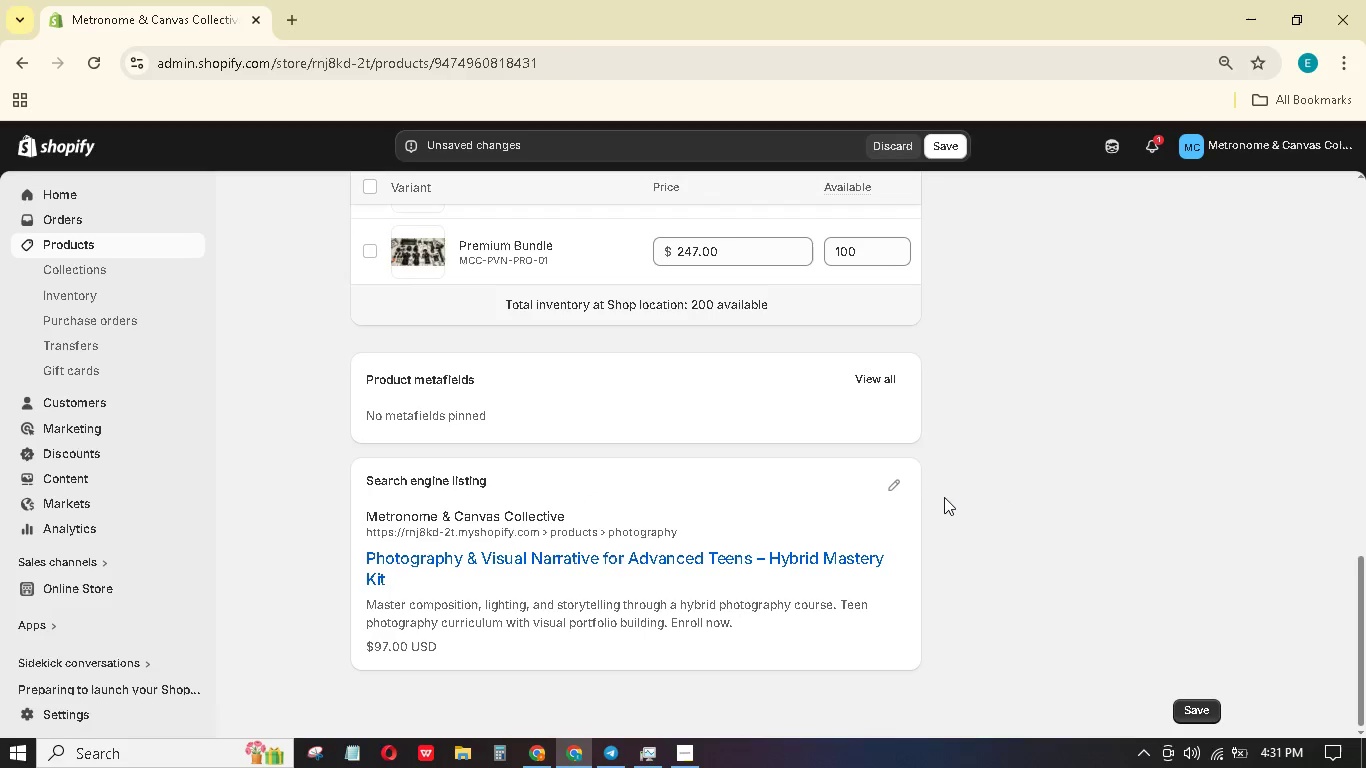 
left_click([898, 488])
 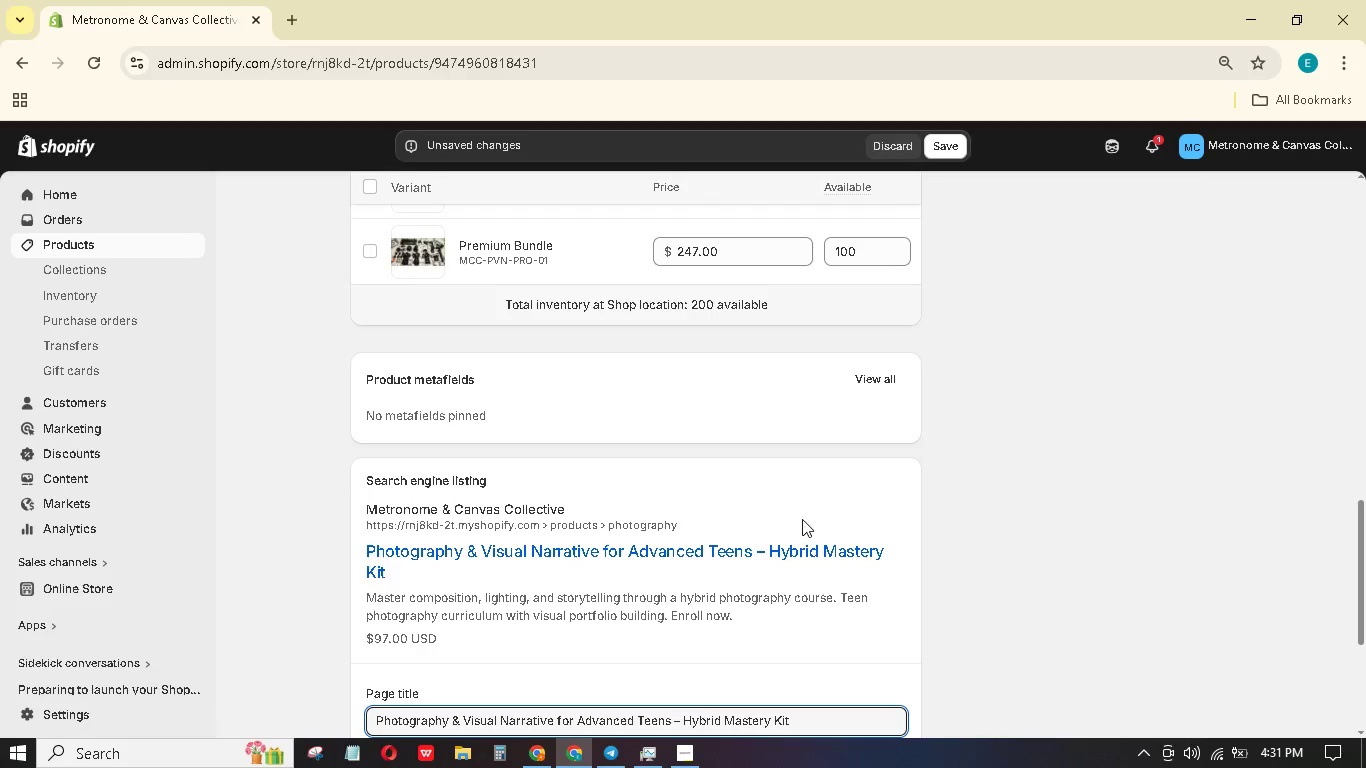 
scroll: coordinate [706, 514], scroll_direction: down, amount: 5.0
 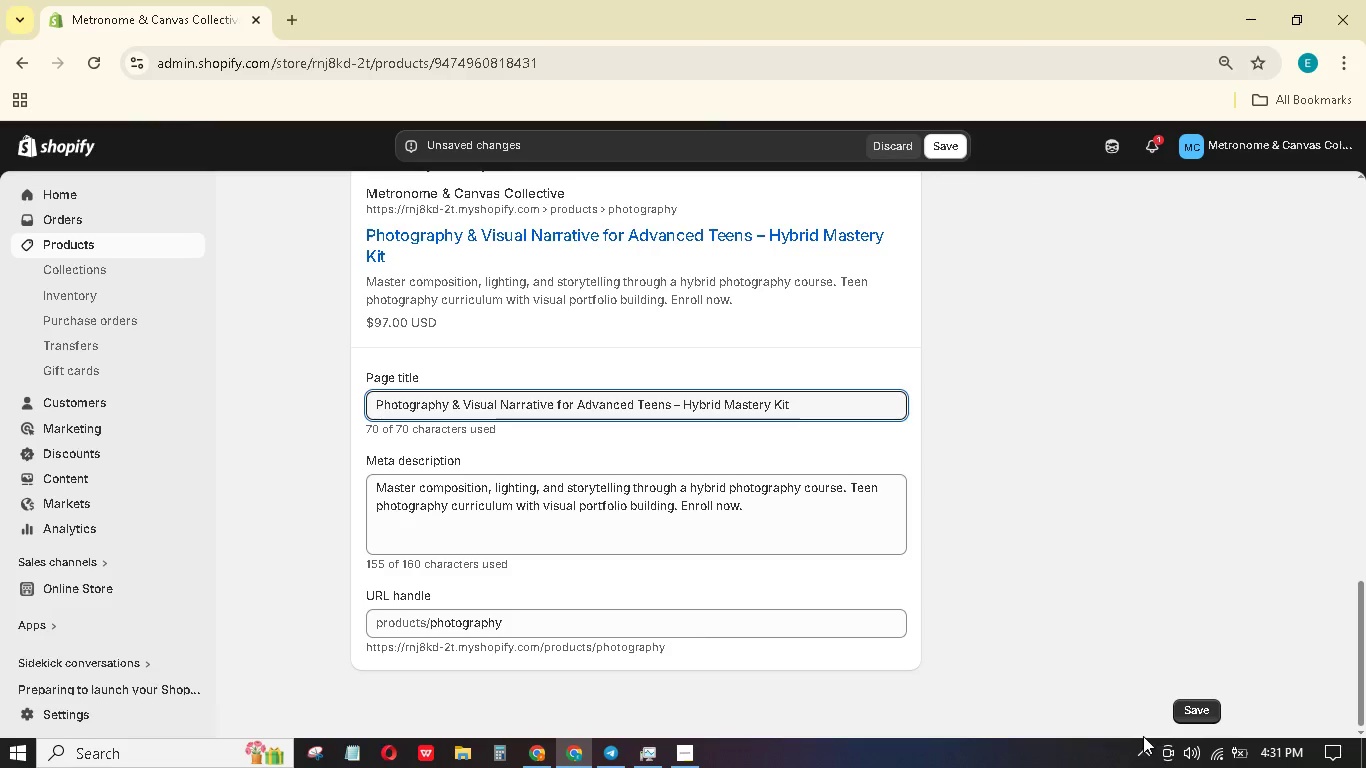 
left_click([1191, 708])
 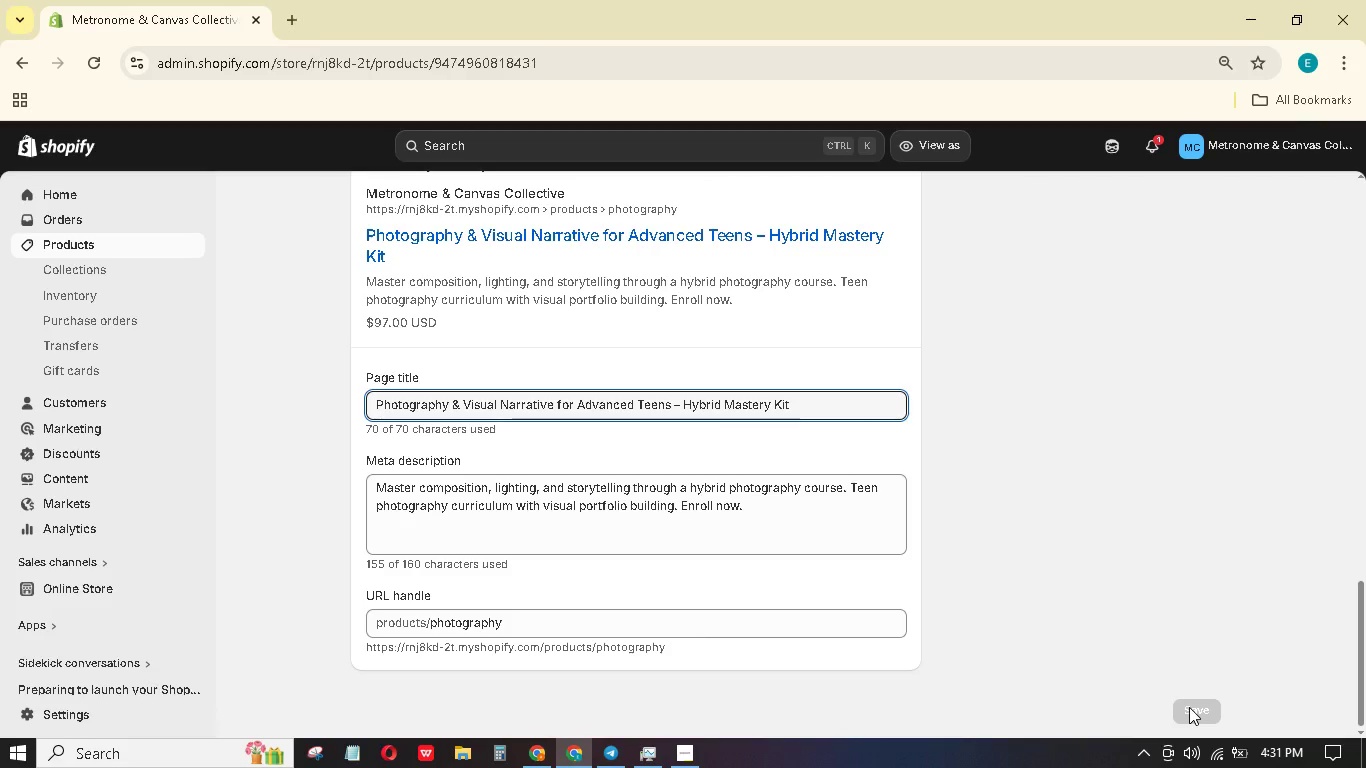 
wait(26.34)
 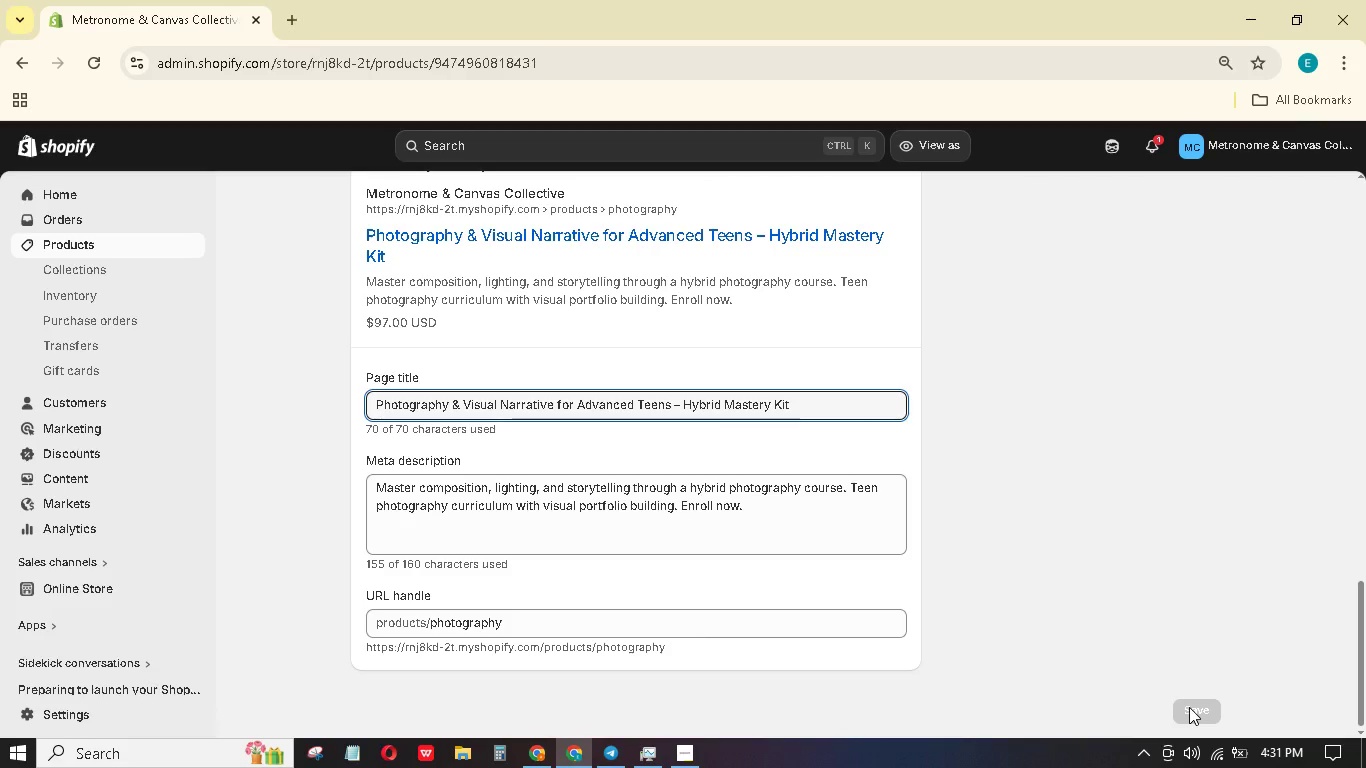 
left_click([687, 762])